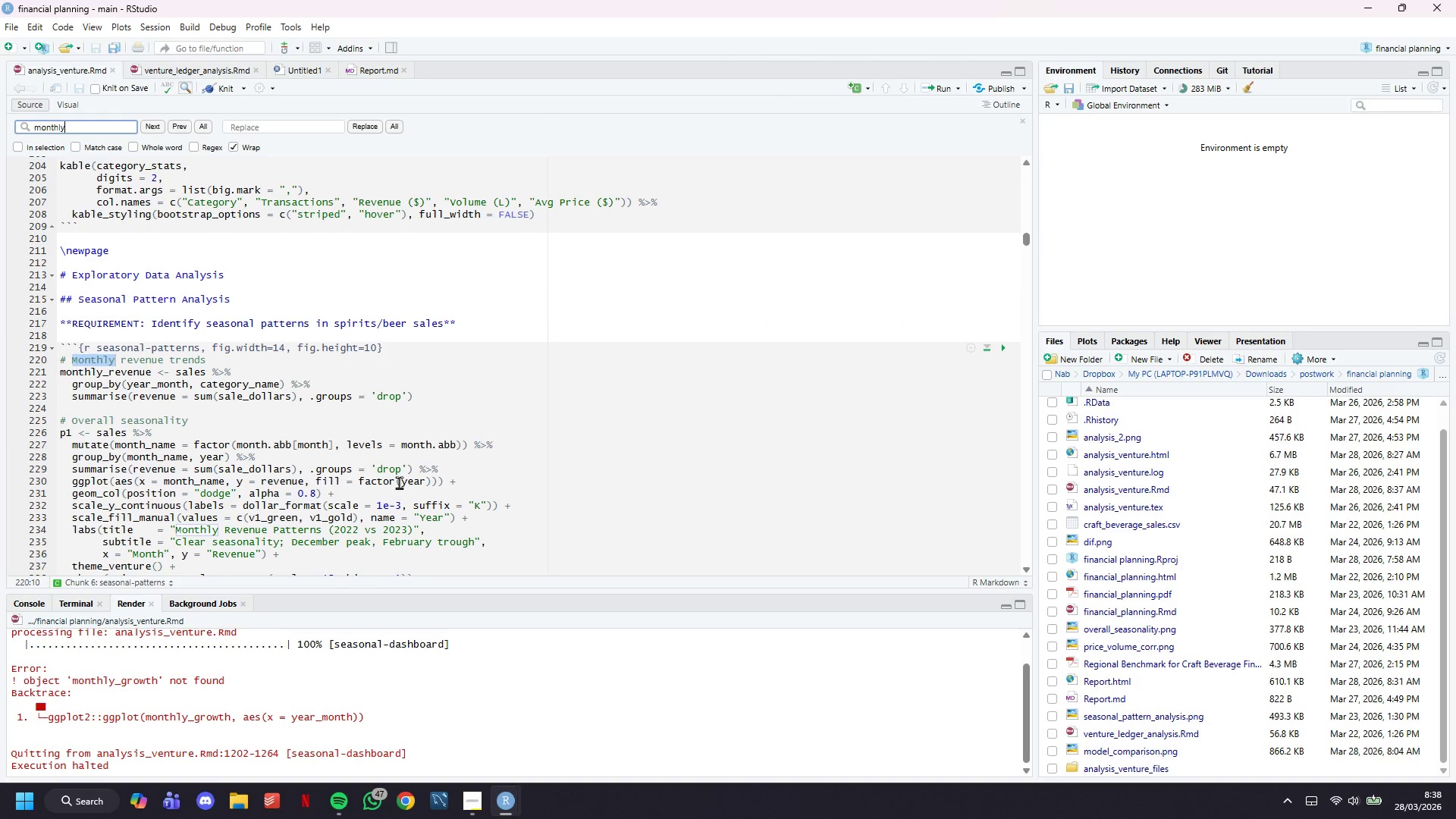 
key(Enter)
 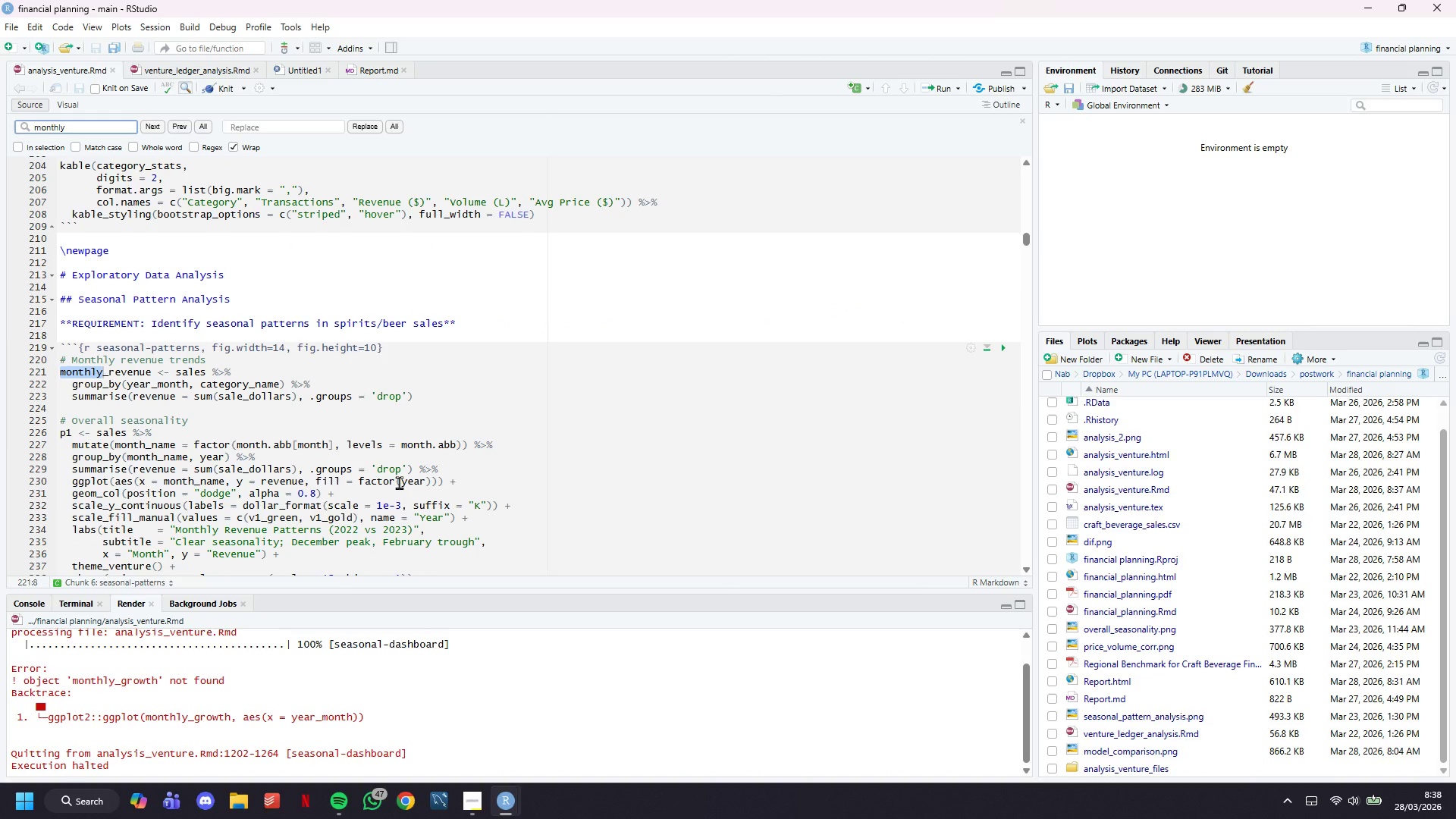 
key(Enter)
 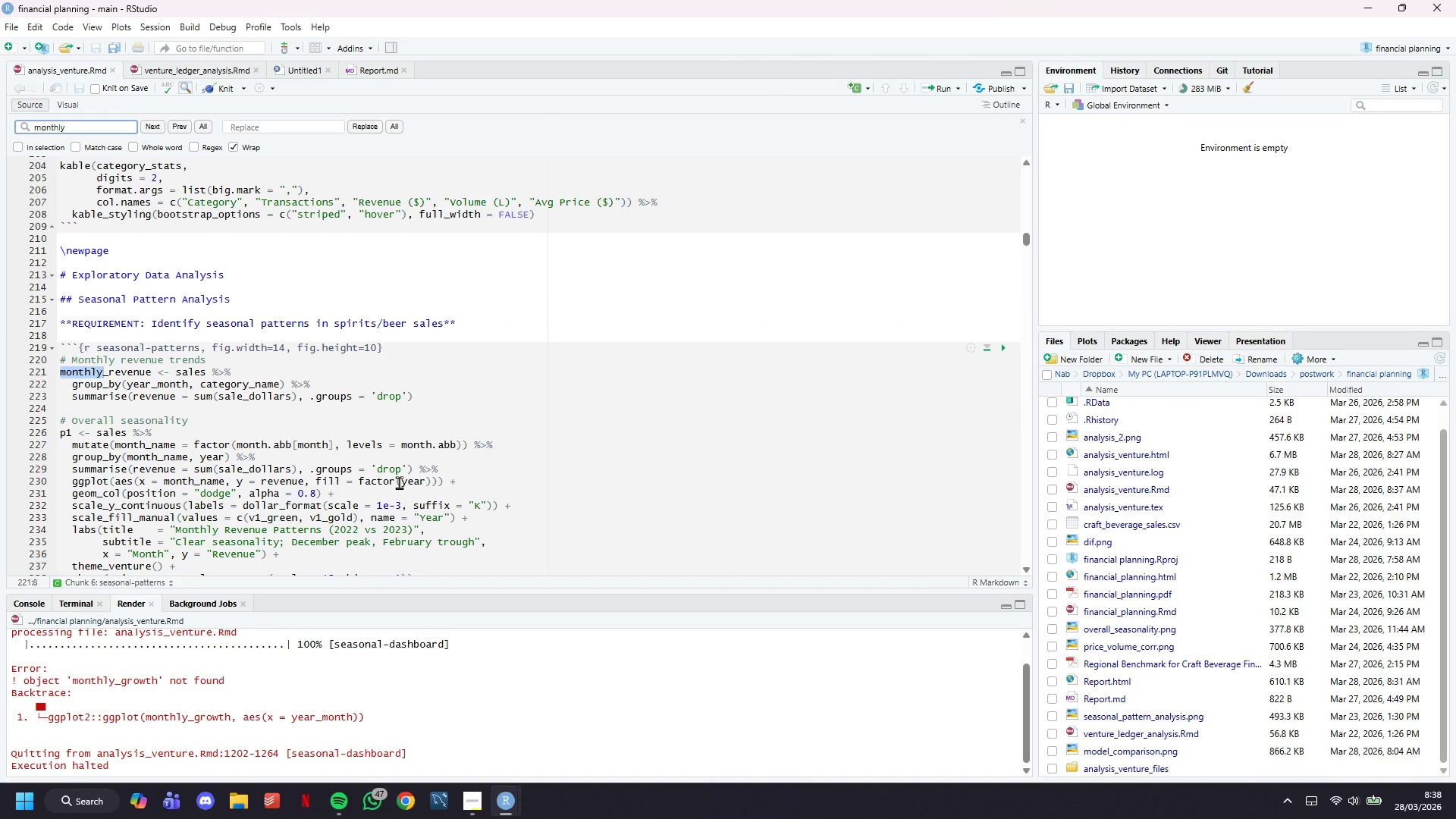 
key(Enter)
 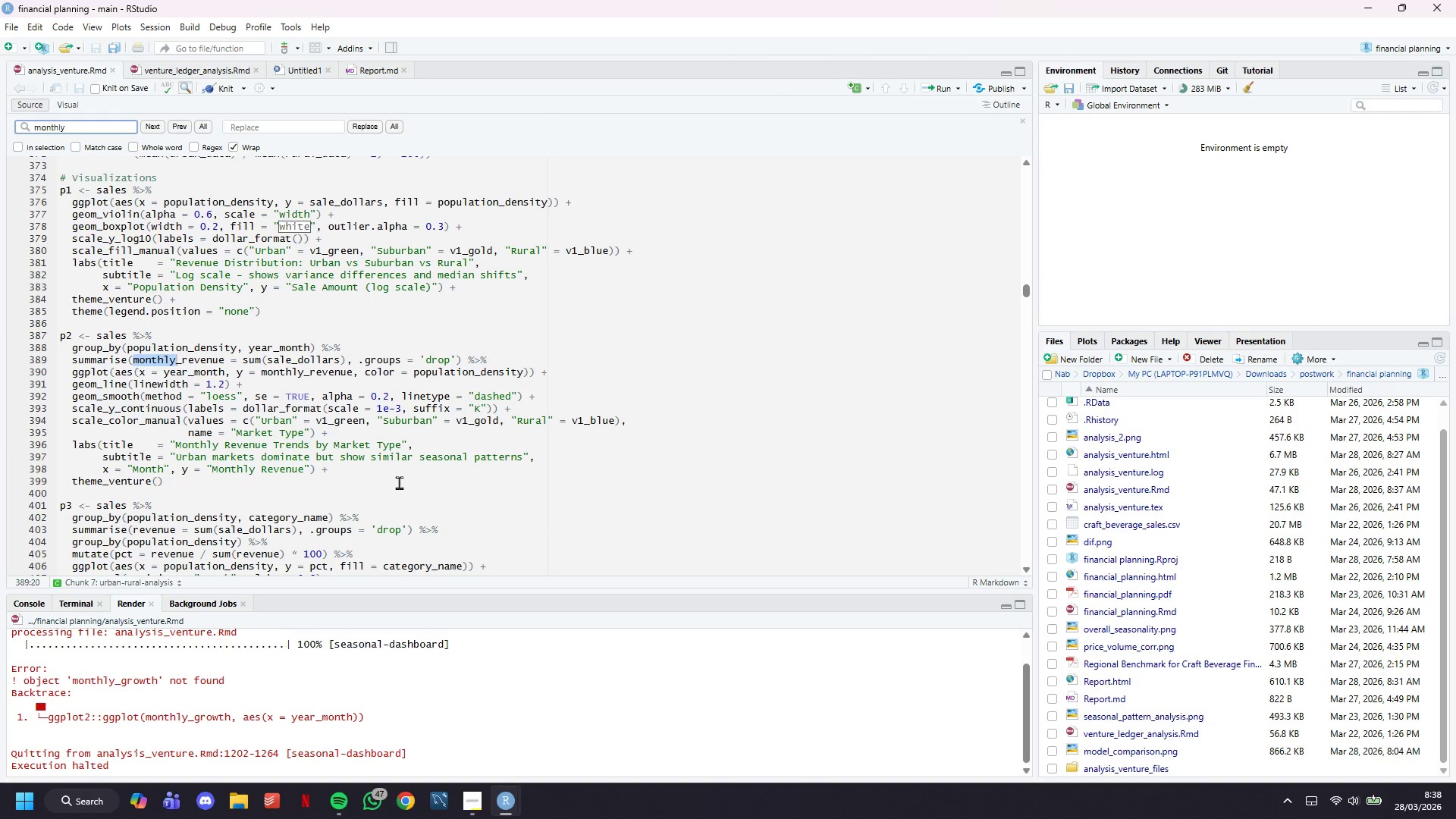 
key(Enter)
 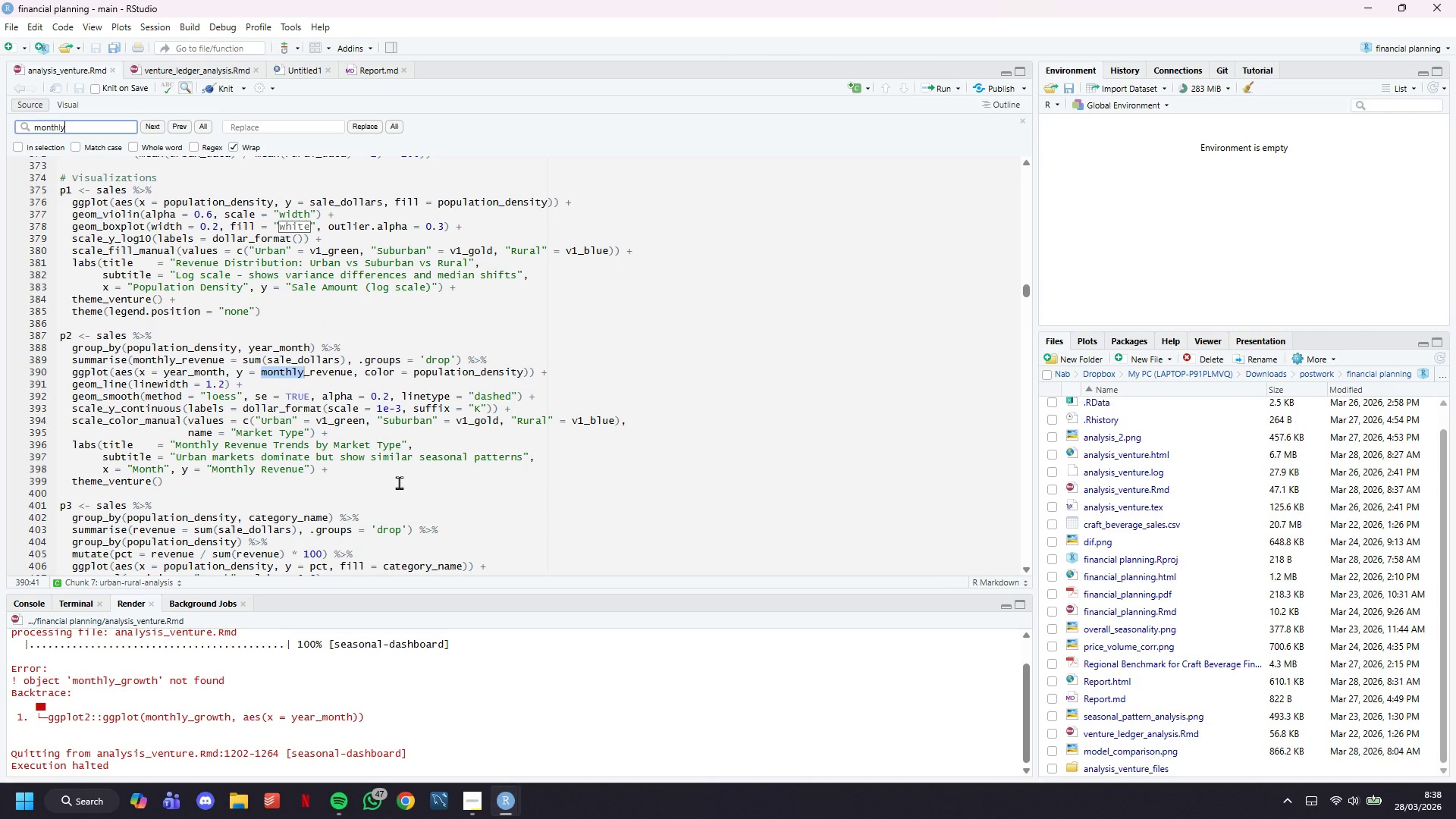 
key(Enter)
 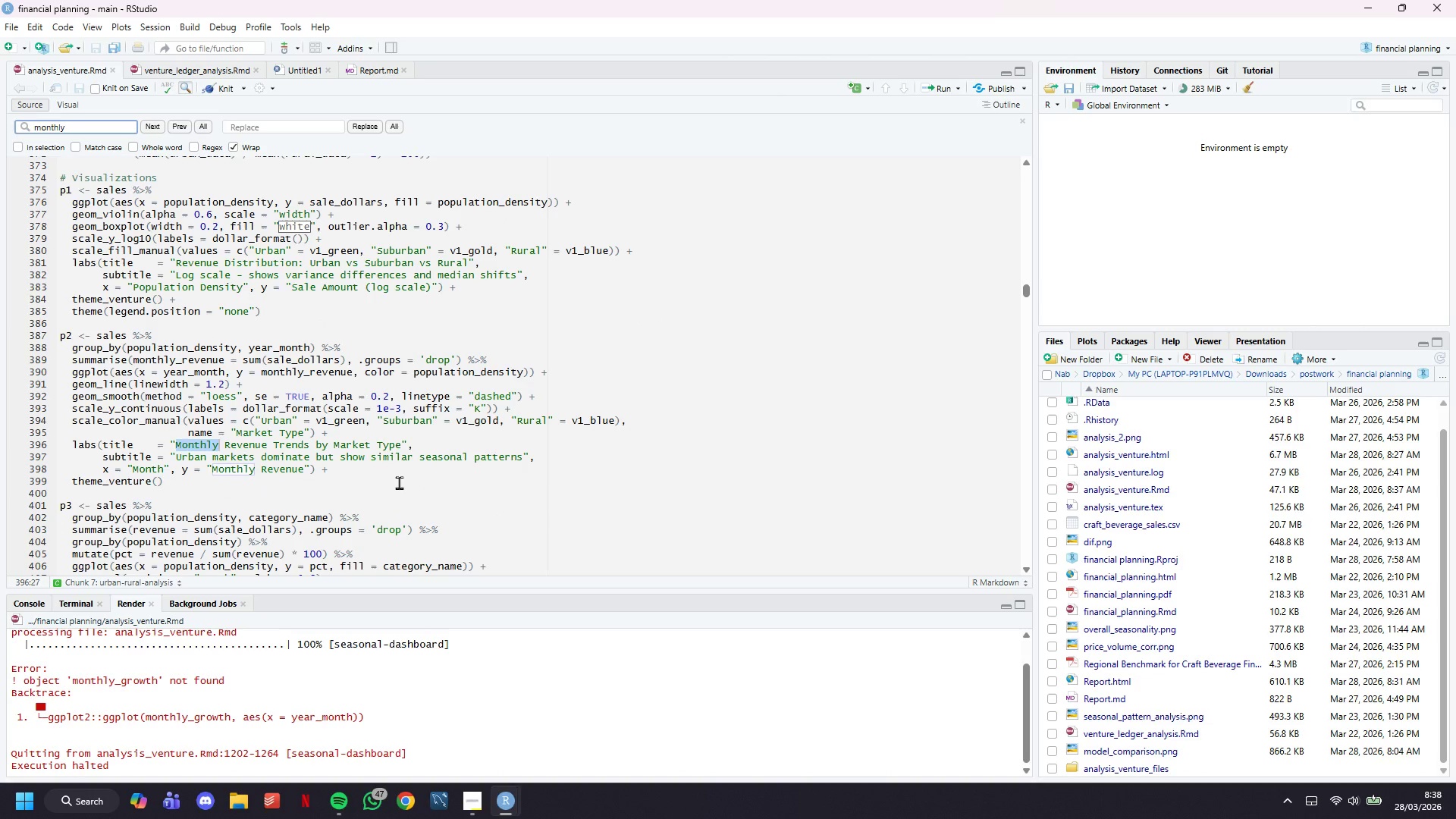 
key(Enter)
 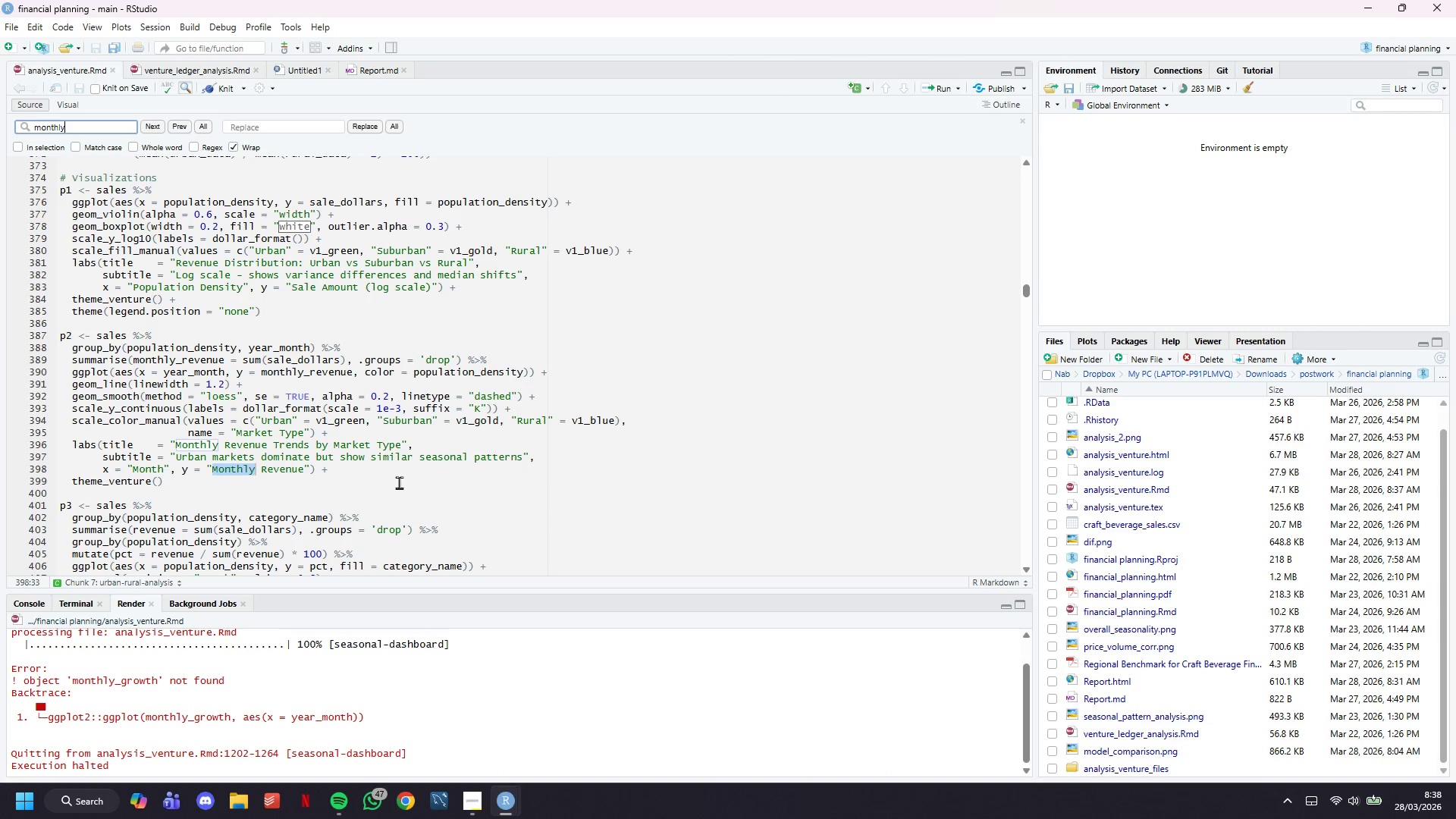 
key(Enter)
 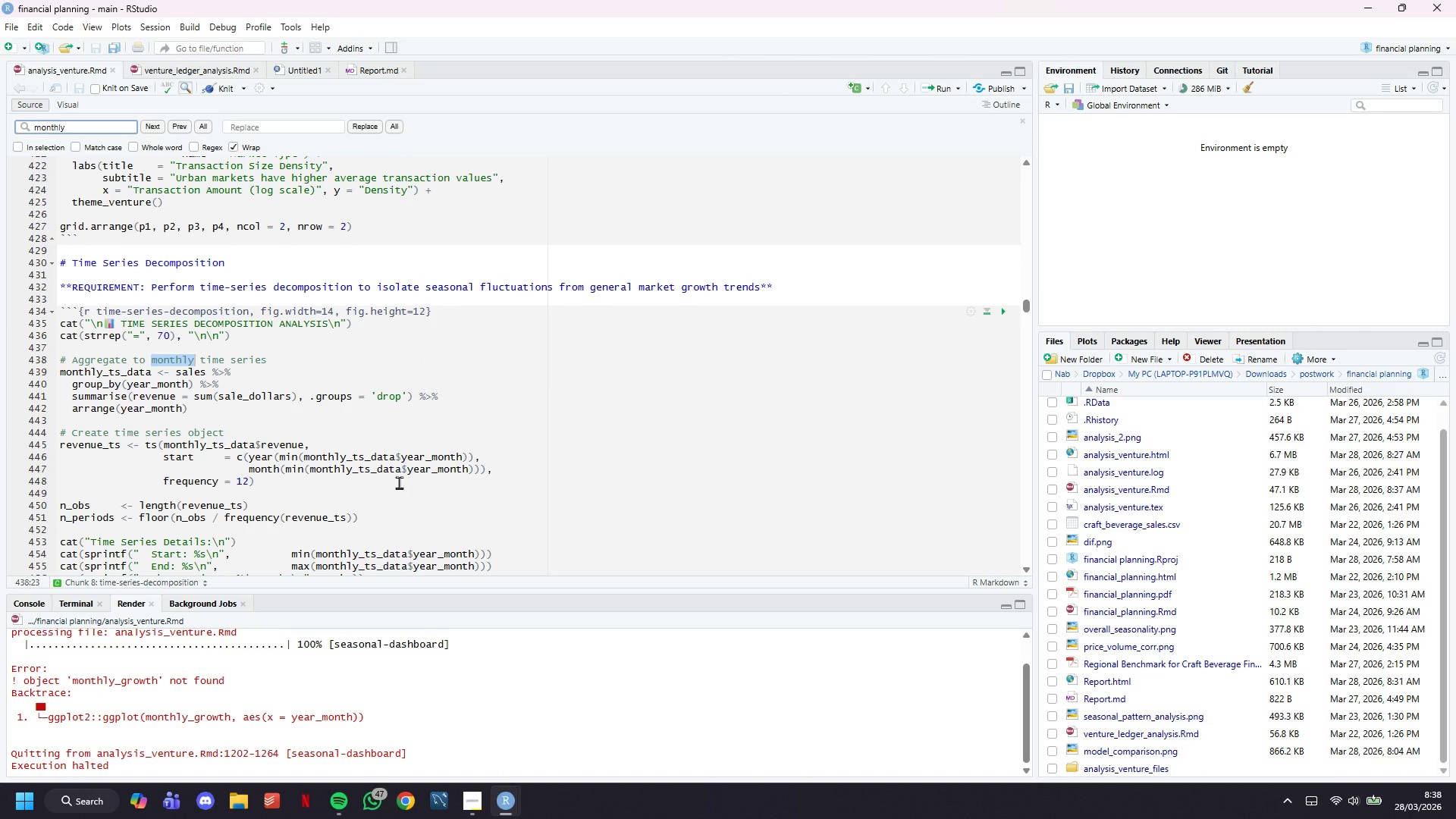 
key(Enter)
 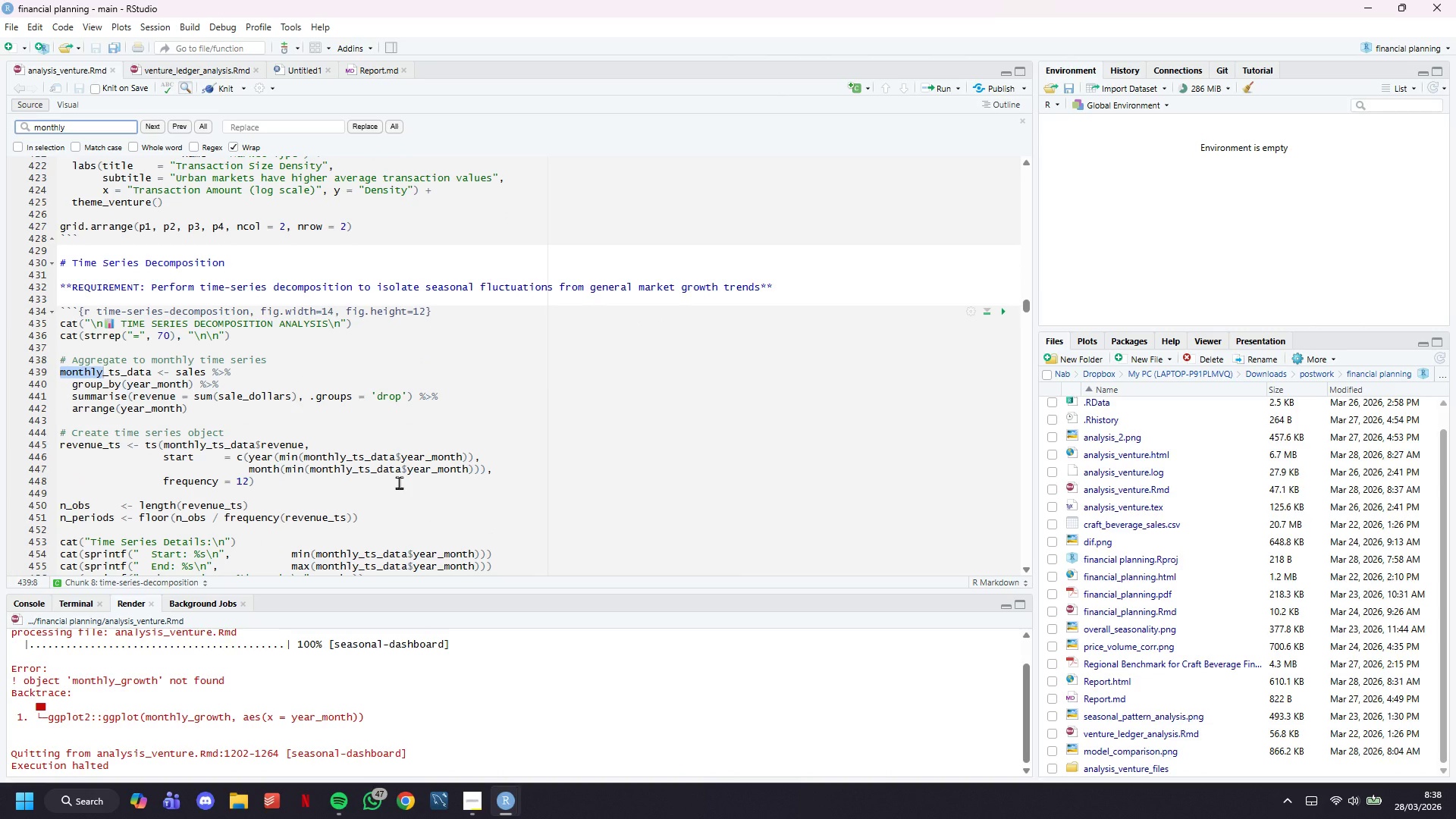 
key(Enter)
 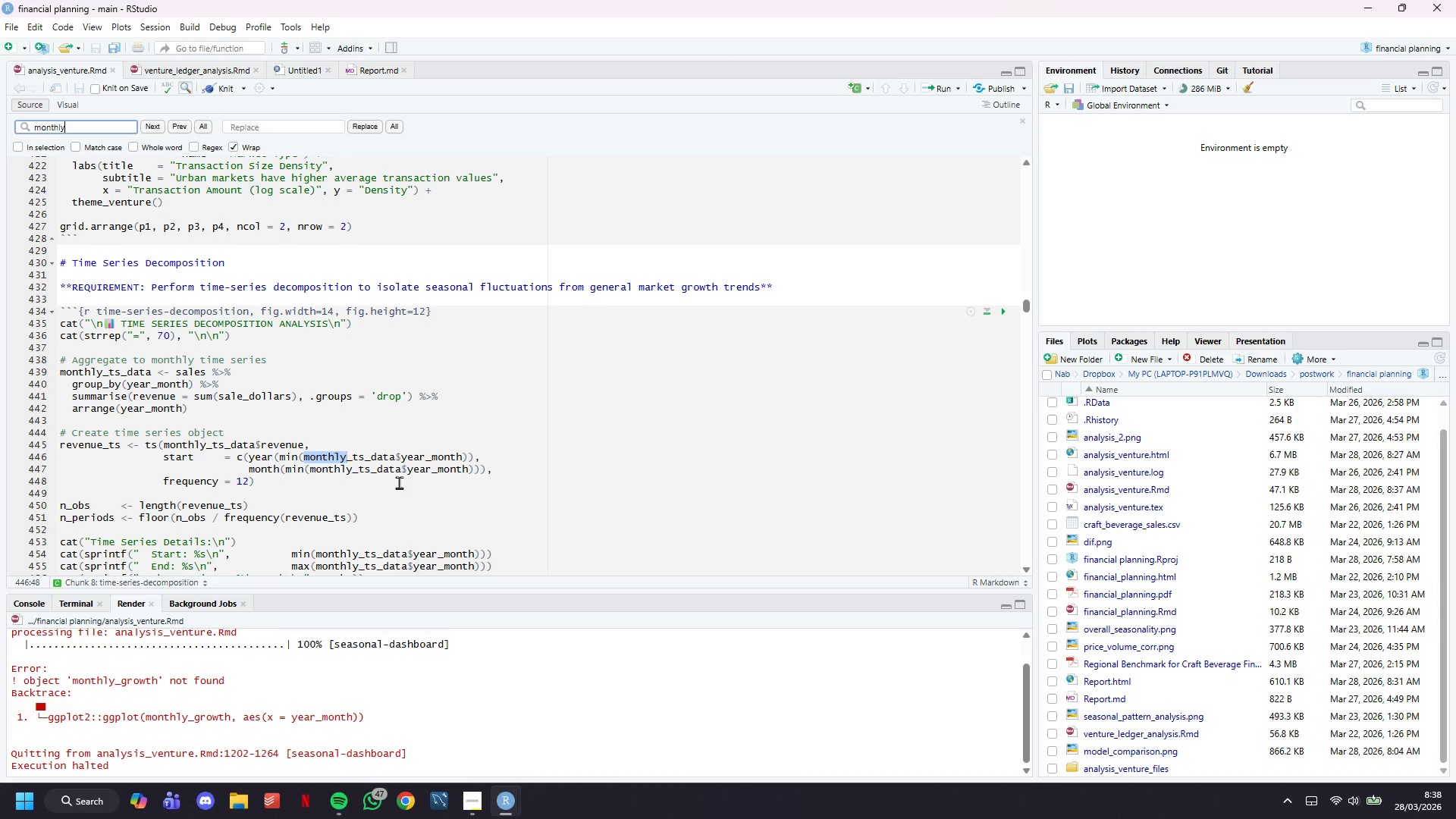 
key(Enter)
 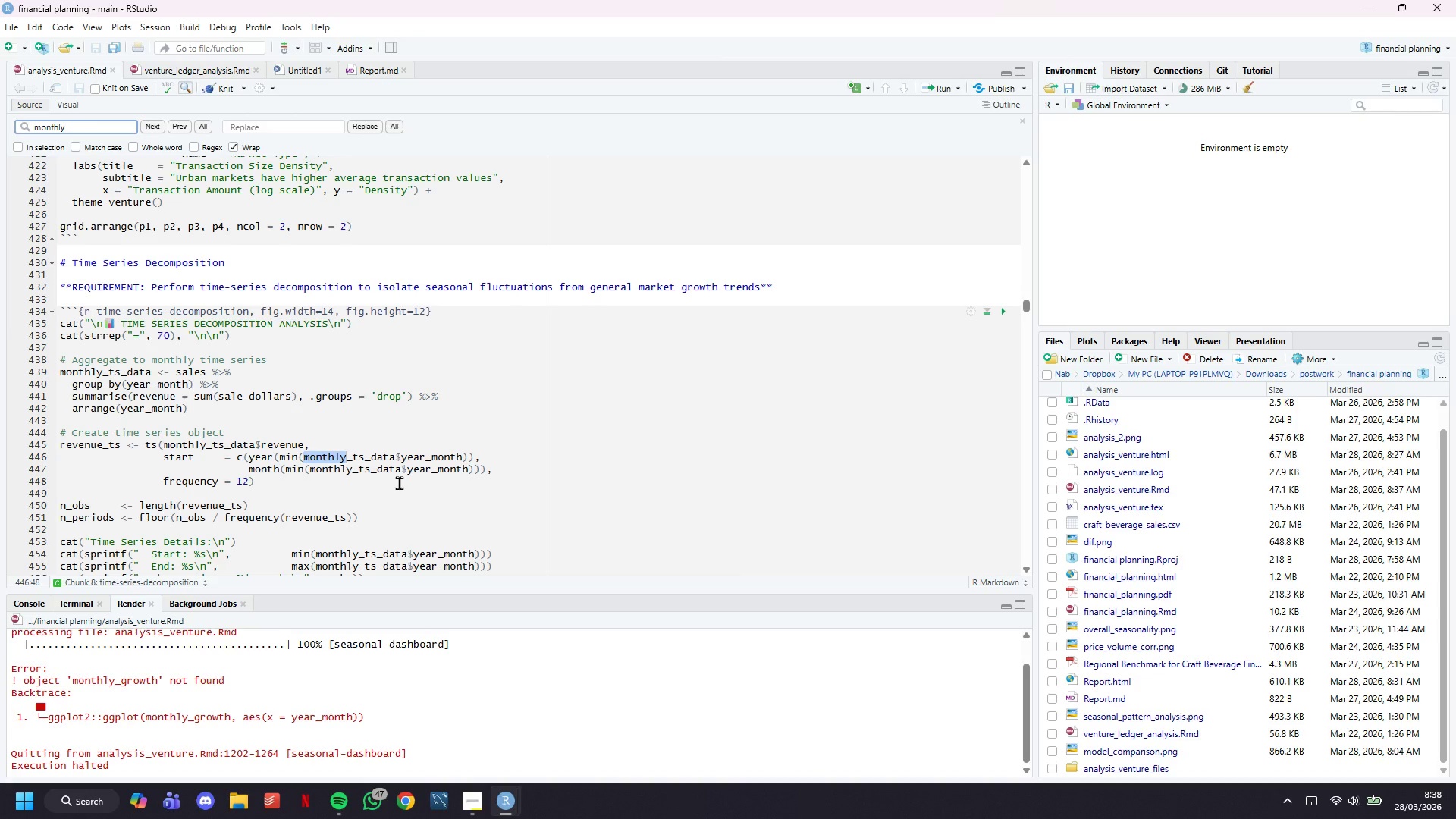 
key(Enter)
 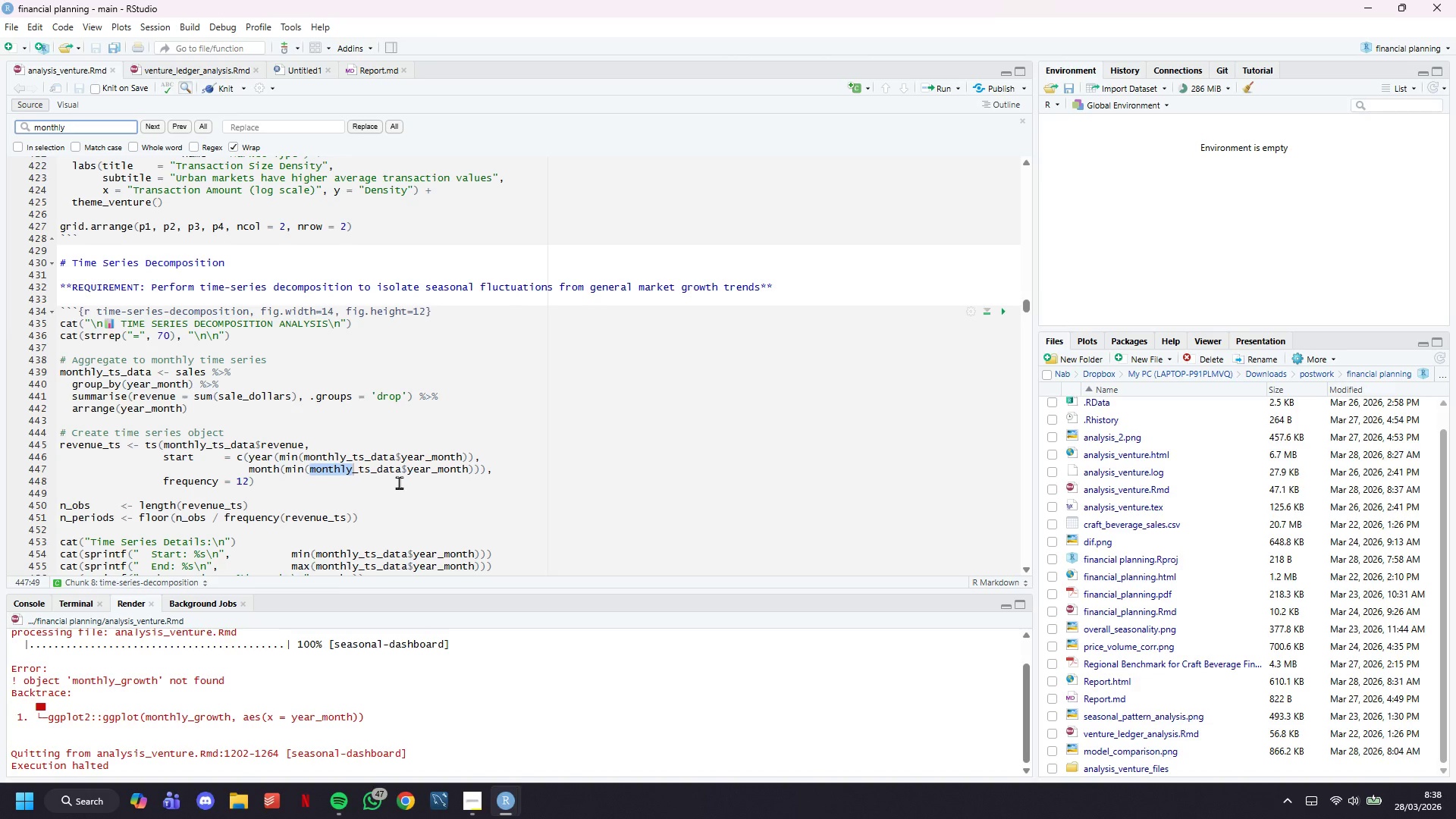 
key(Enter)